 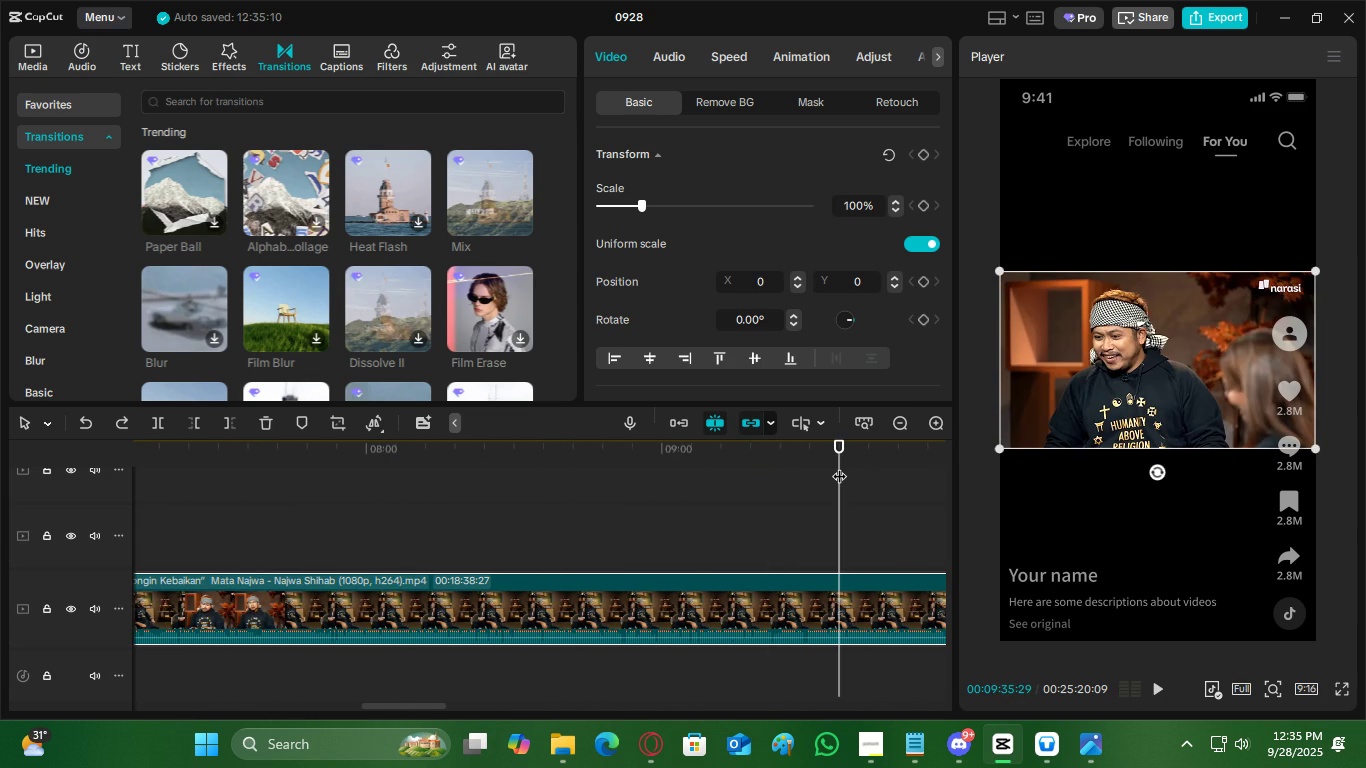 
key(Space)
 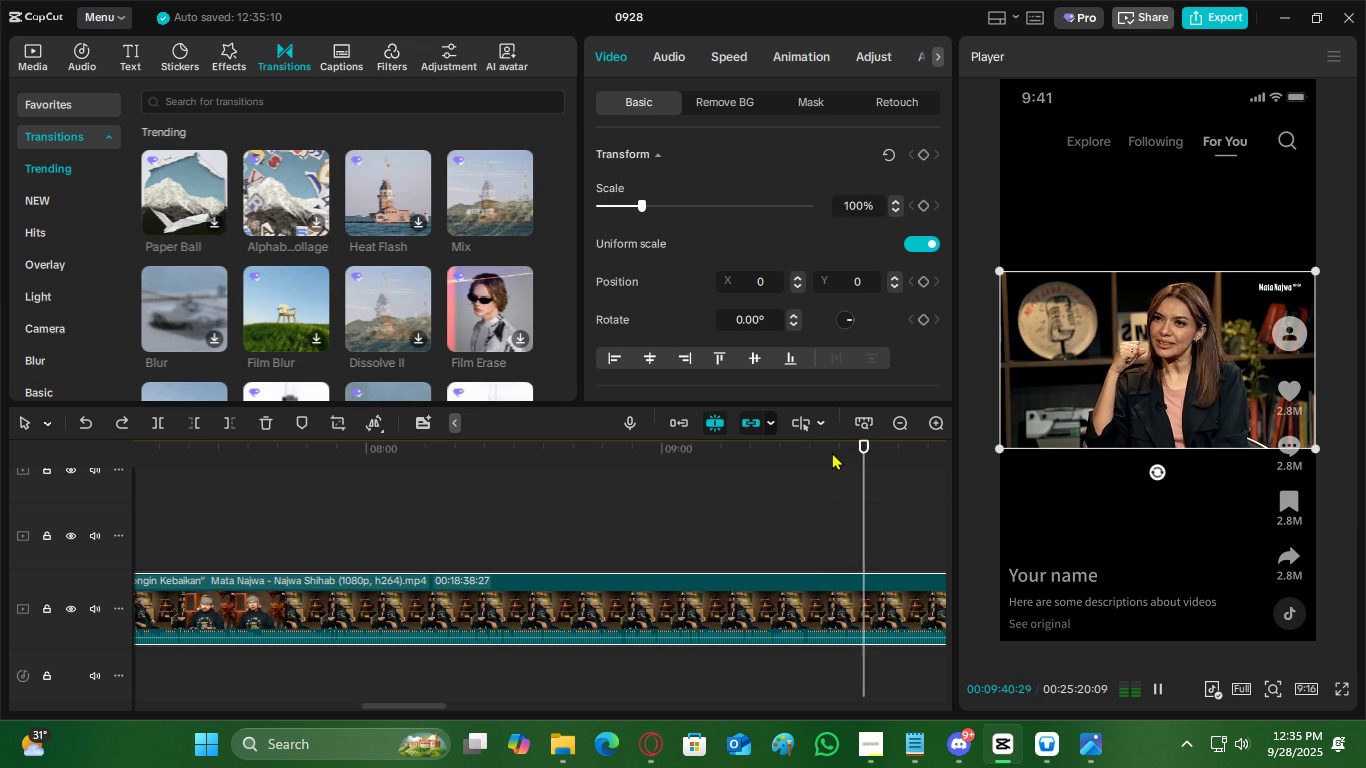 
wait(6.68)
 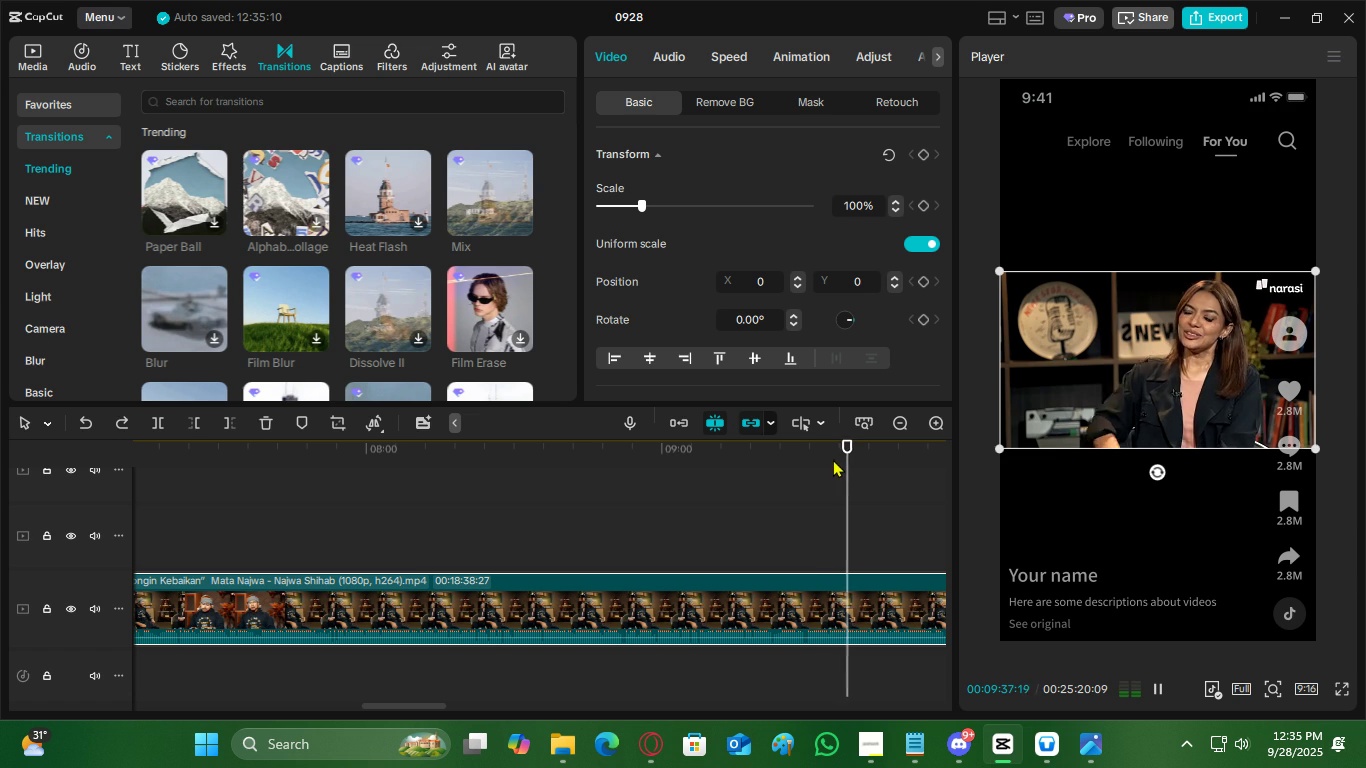 
left_click([308, 453])
 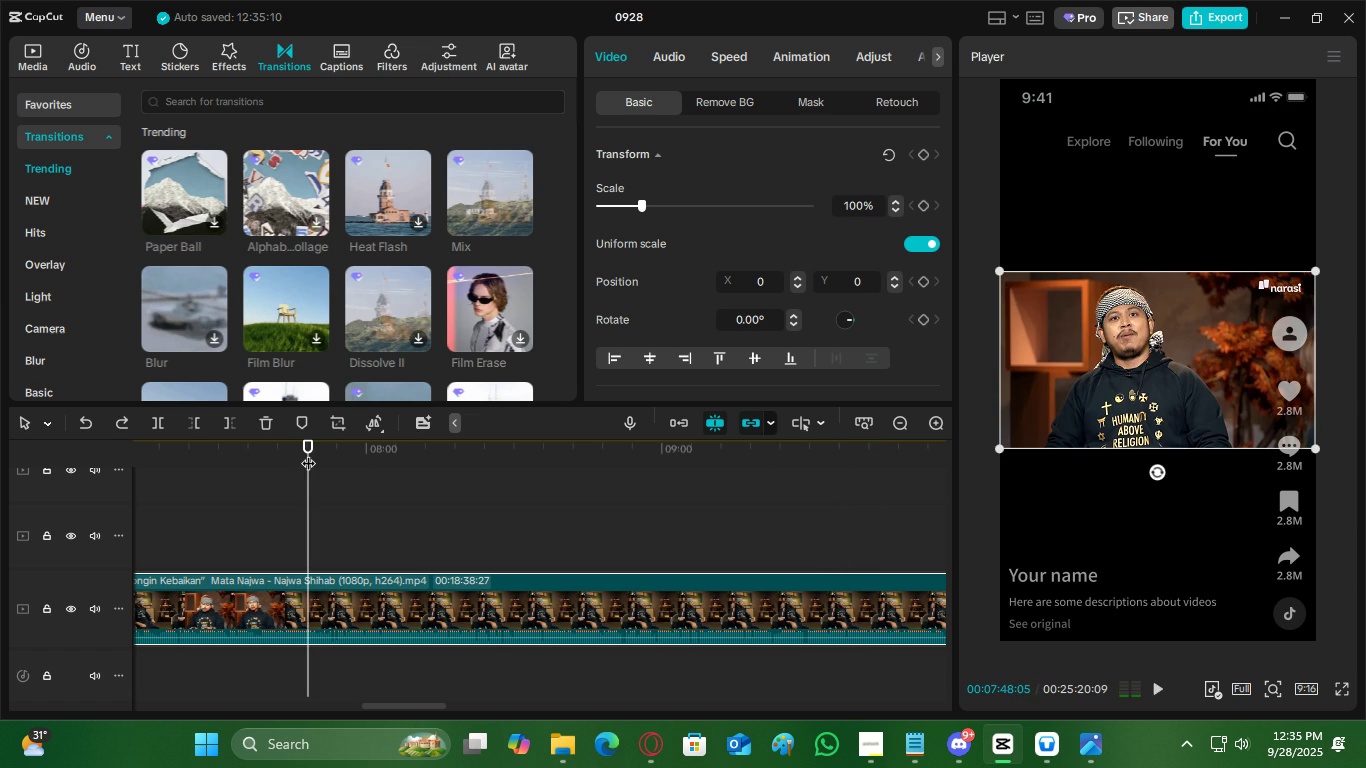 
key(Space)
 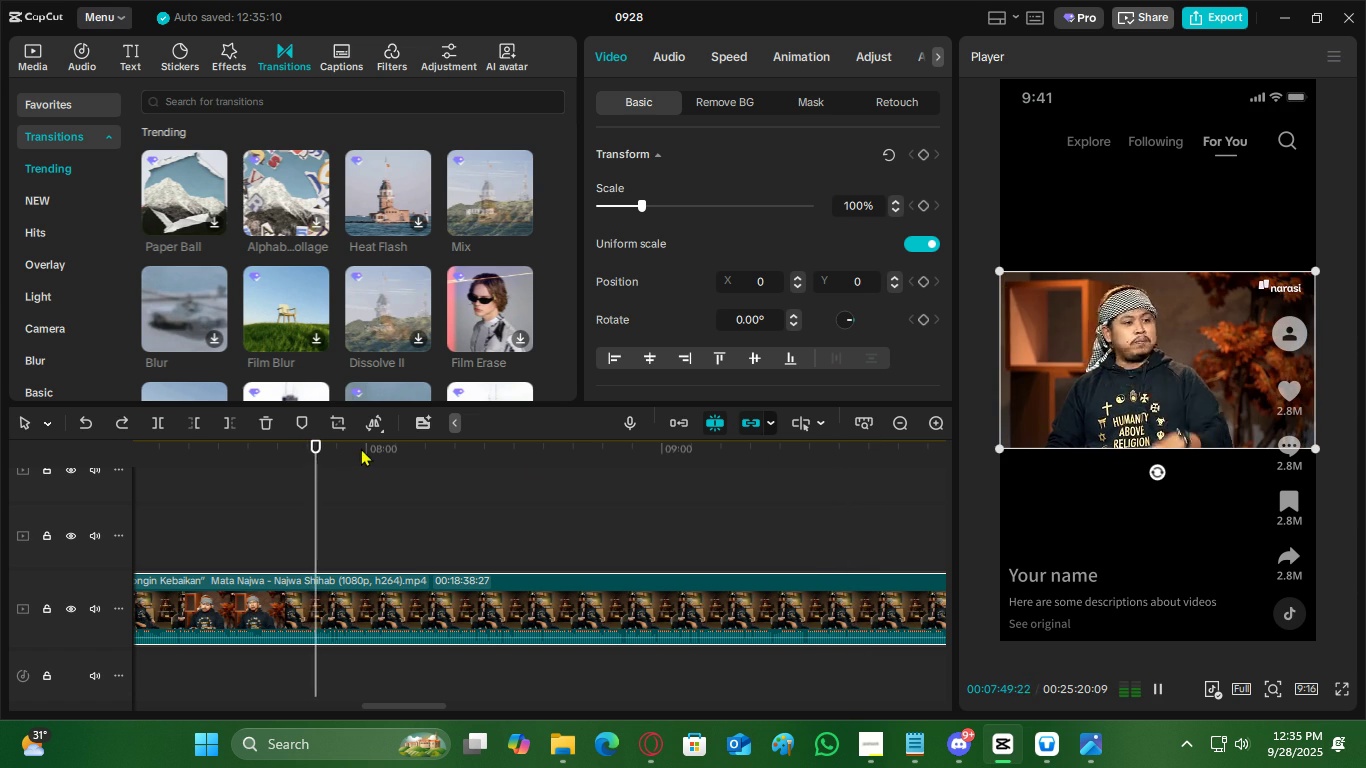 
double_click([440, 451])
 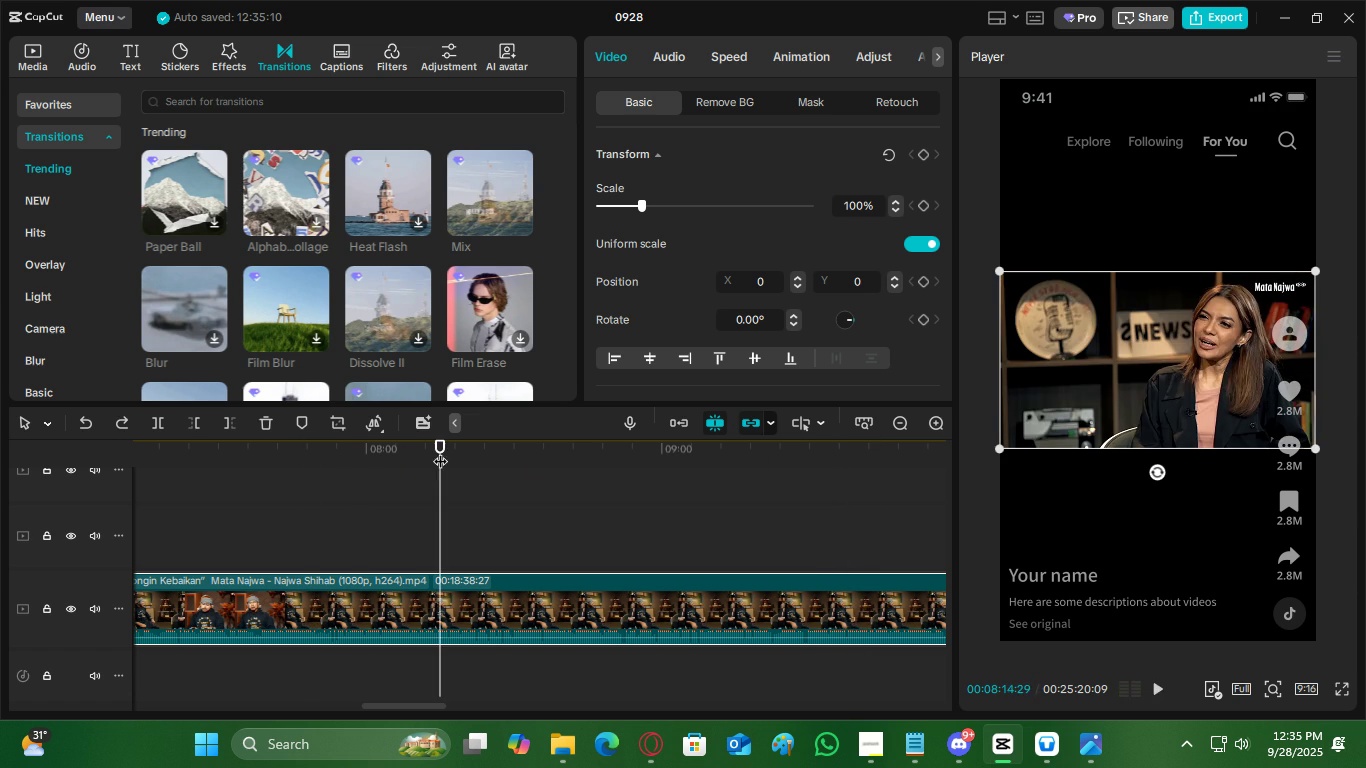 
key(Space)
 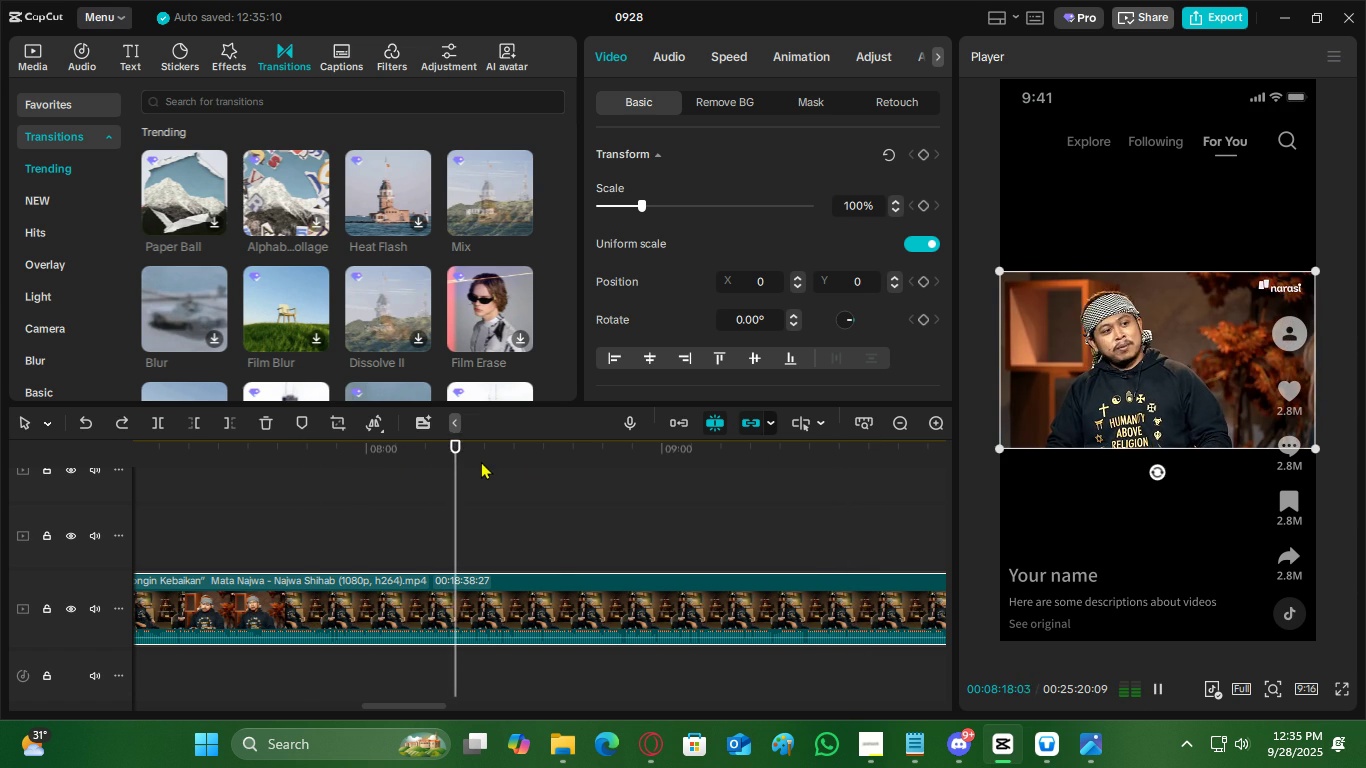 
double_click([558, 453])
 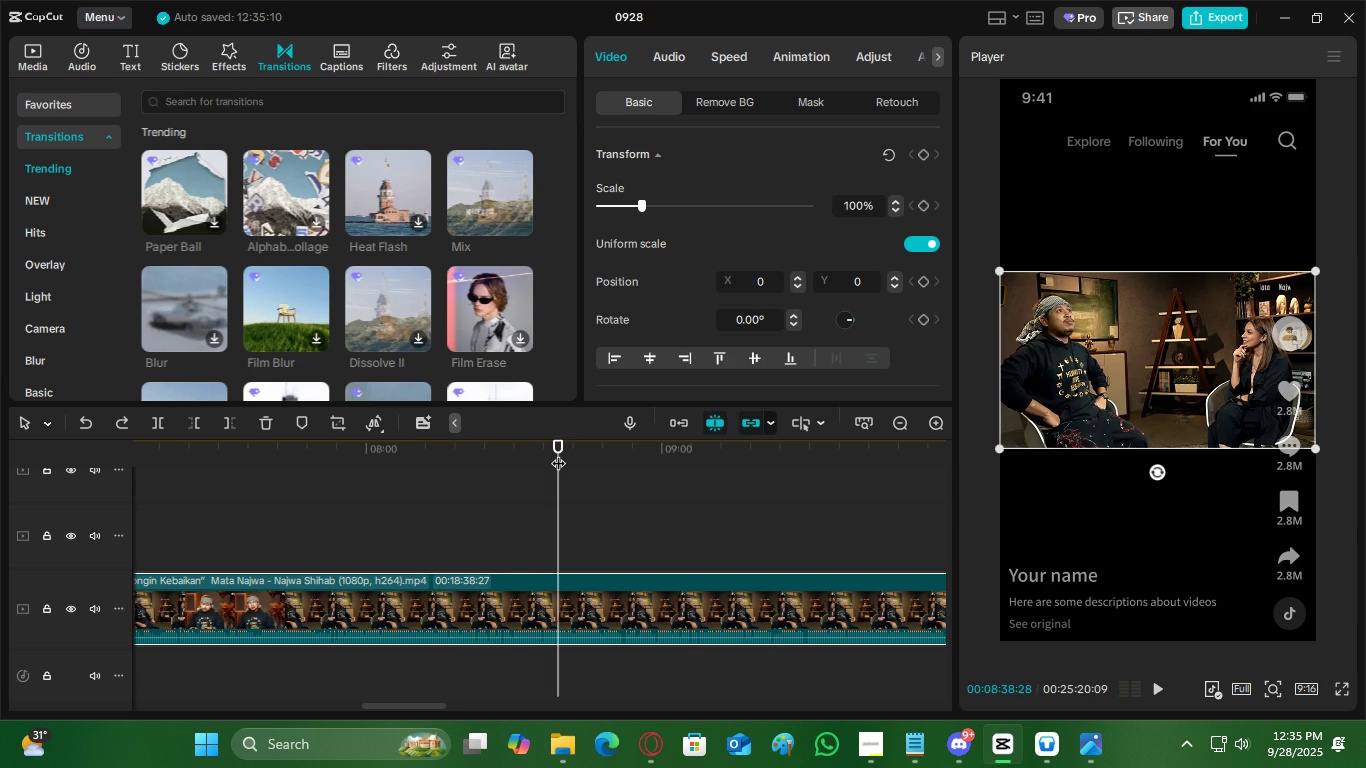 
key(Space)
 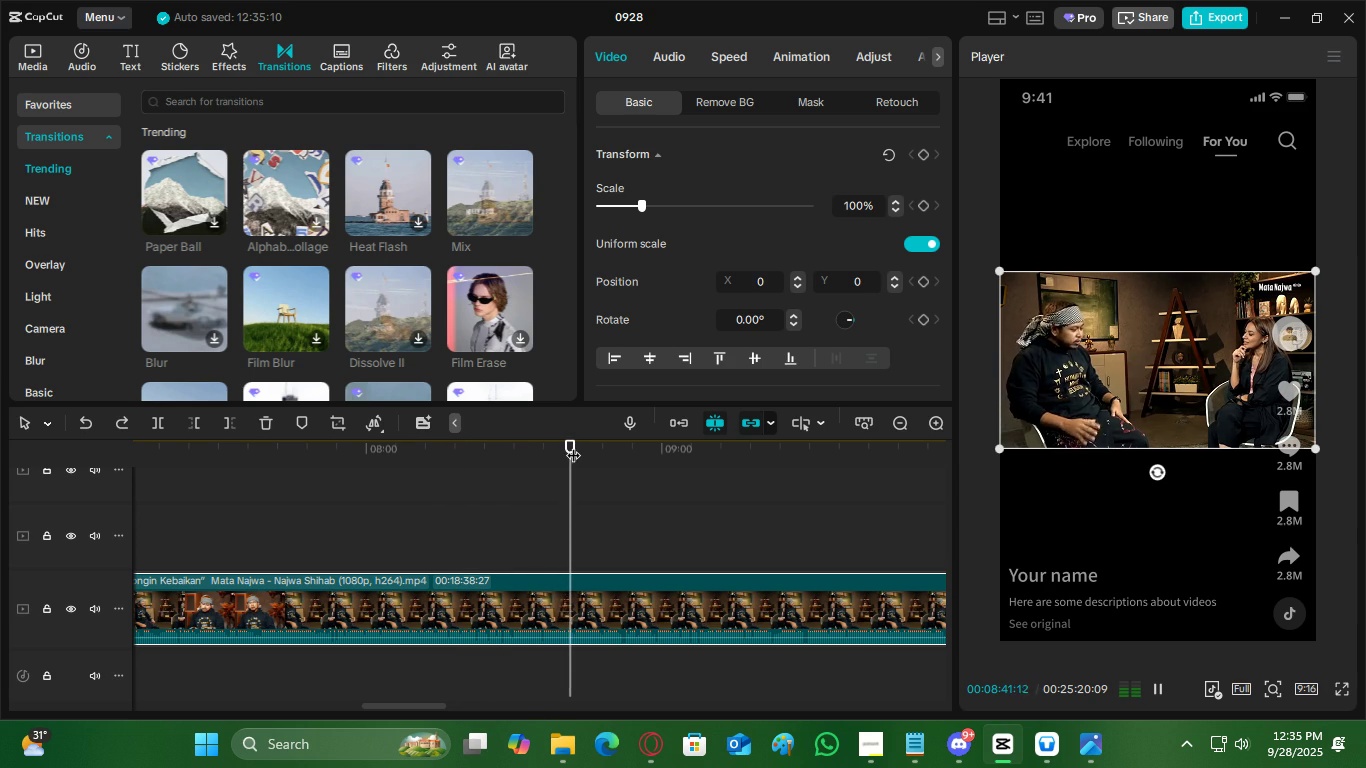 
key(Space)
 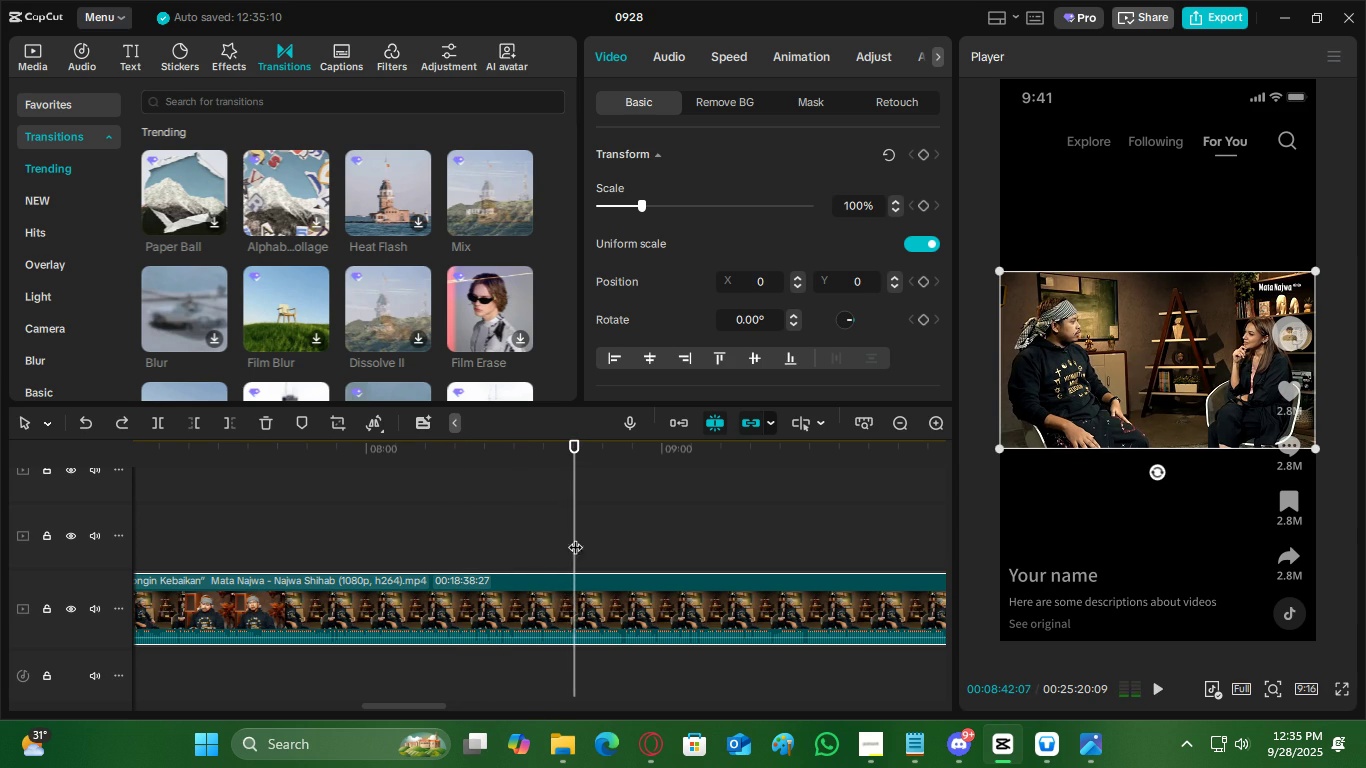 
key(C)
 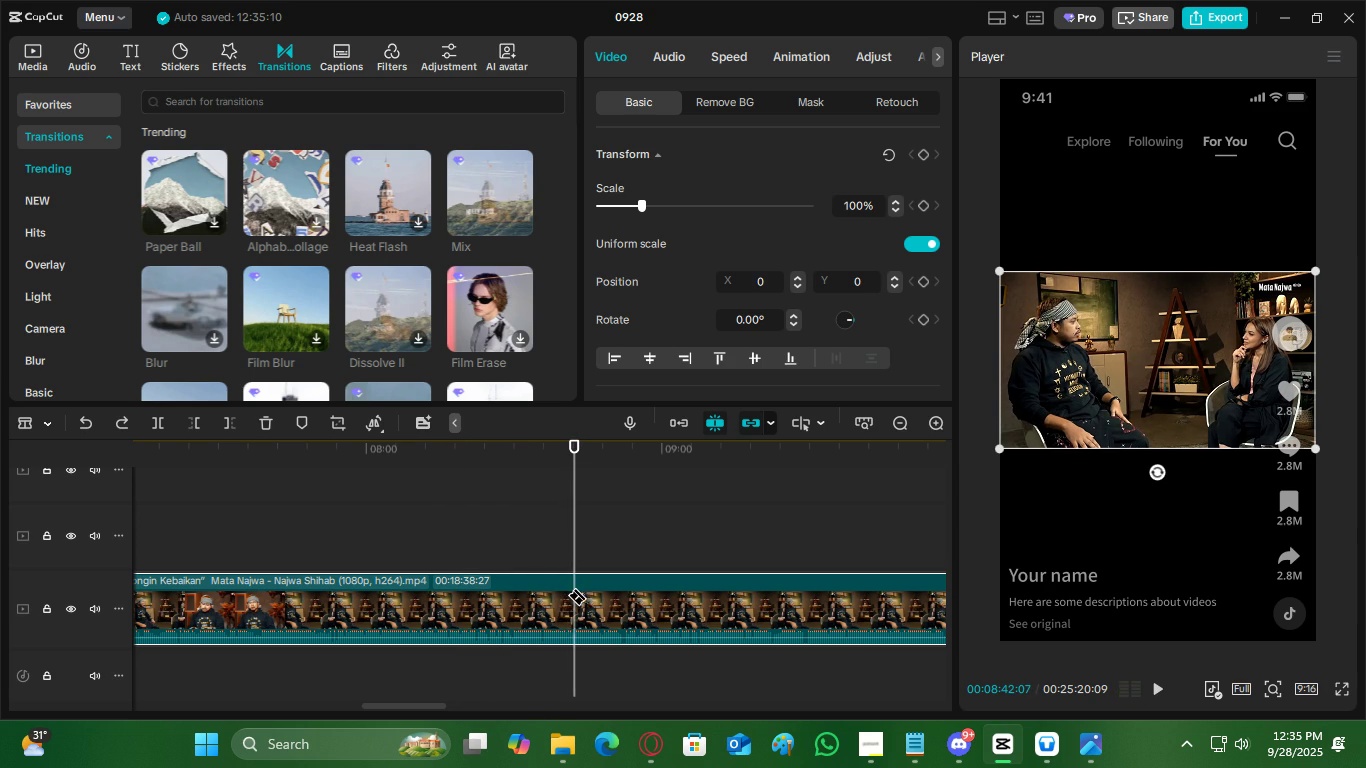 
left_click([577, 587])
 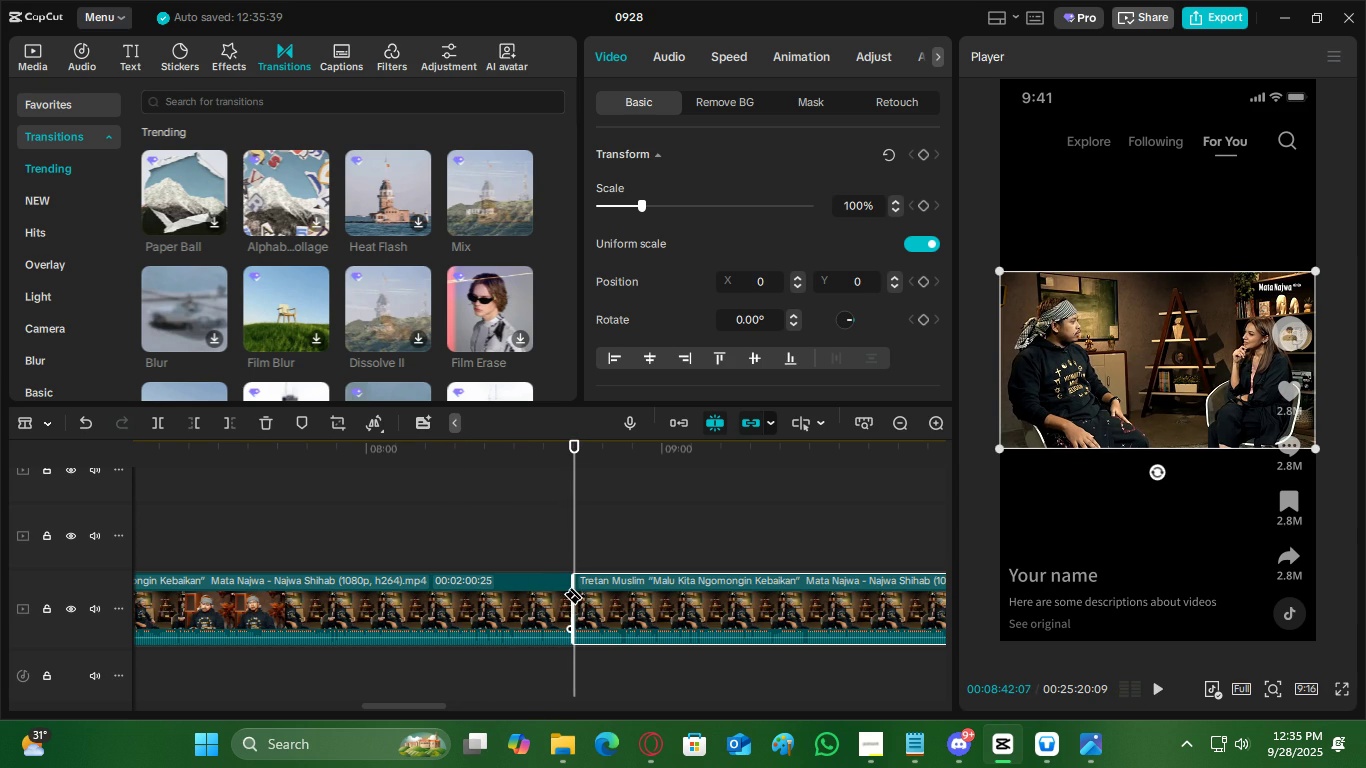 
key(Space)
 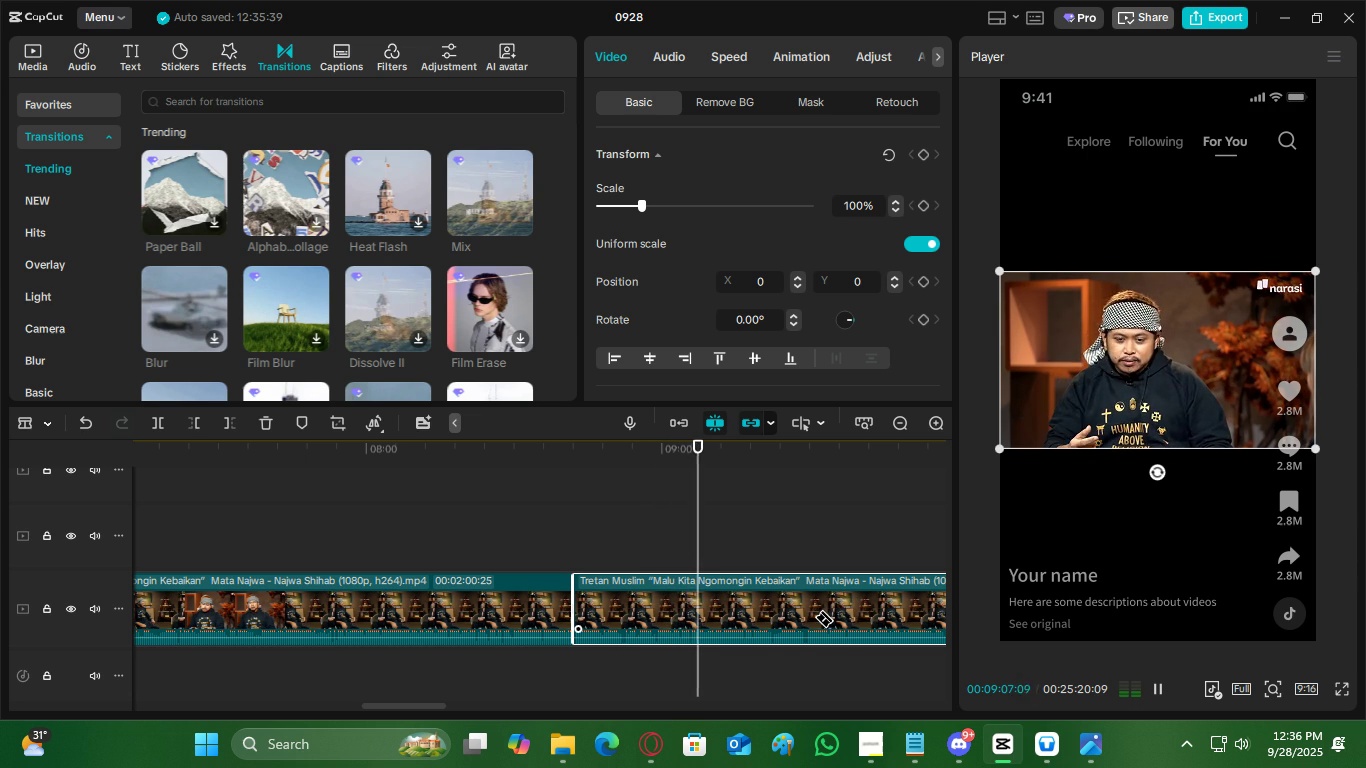 
wait(30.08)
 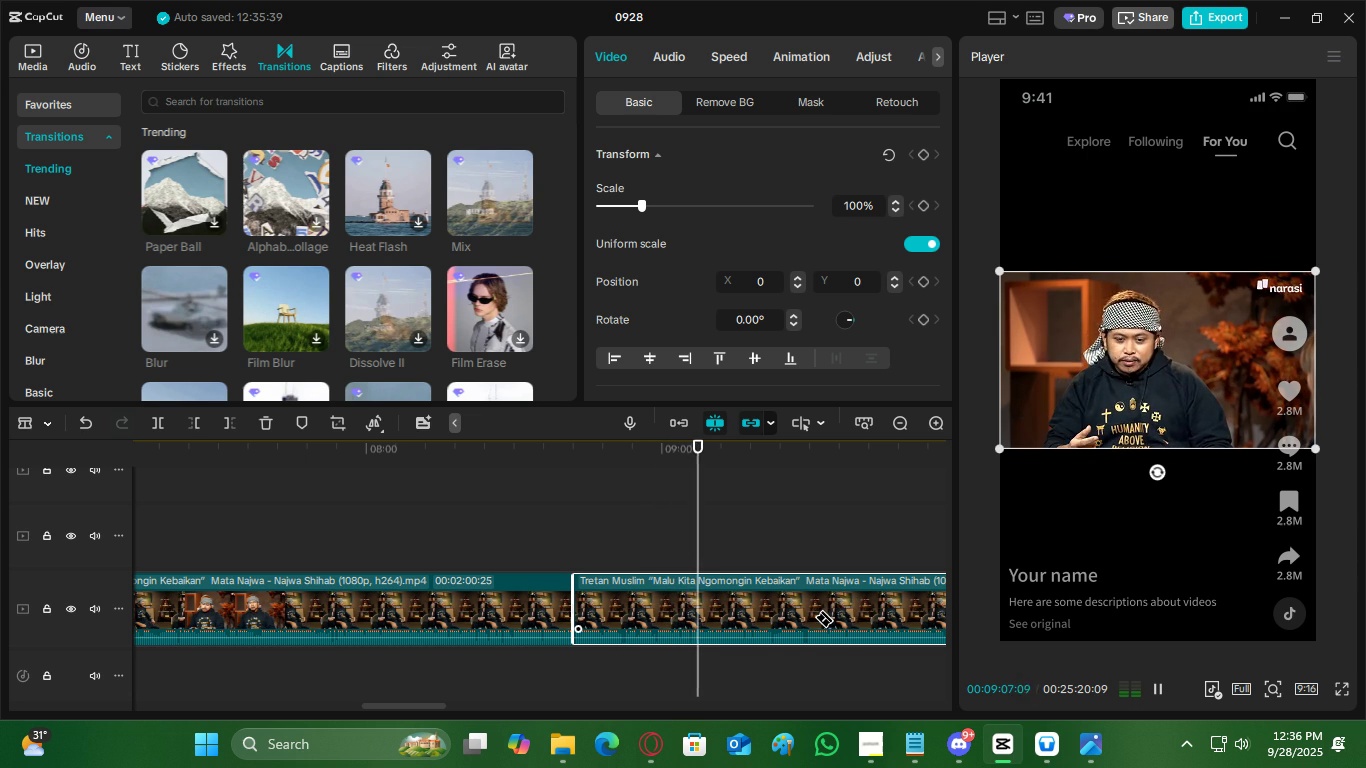 
key(Space)
 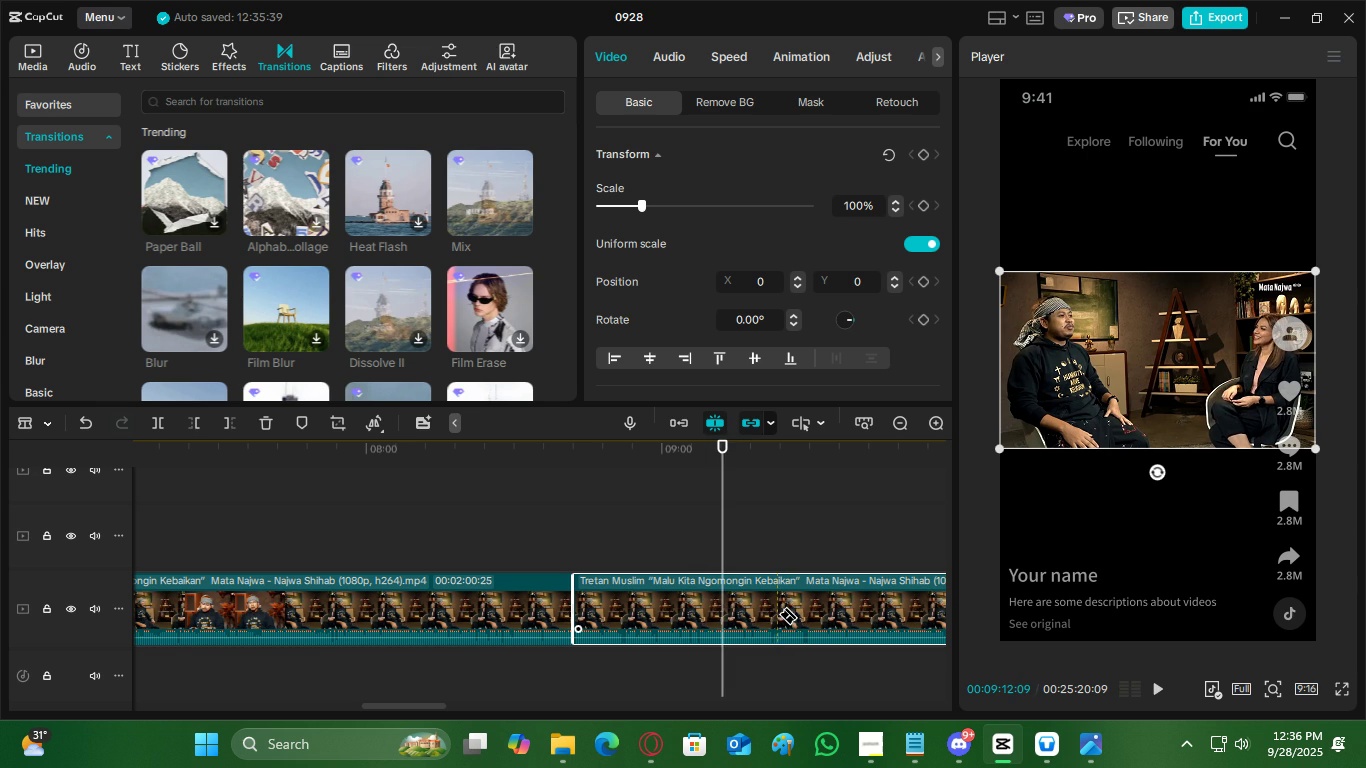 
key(Space)
 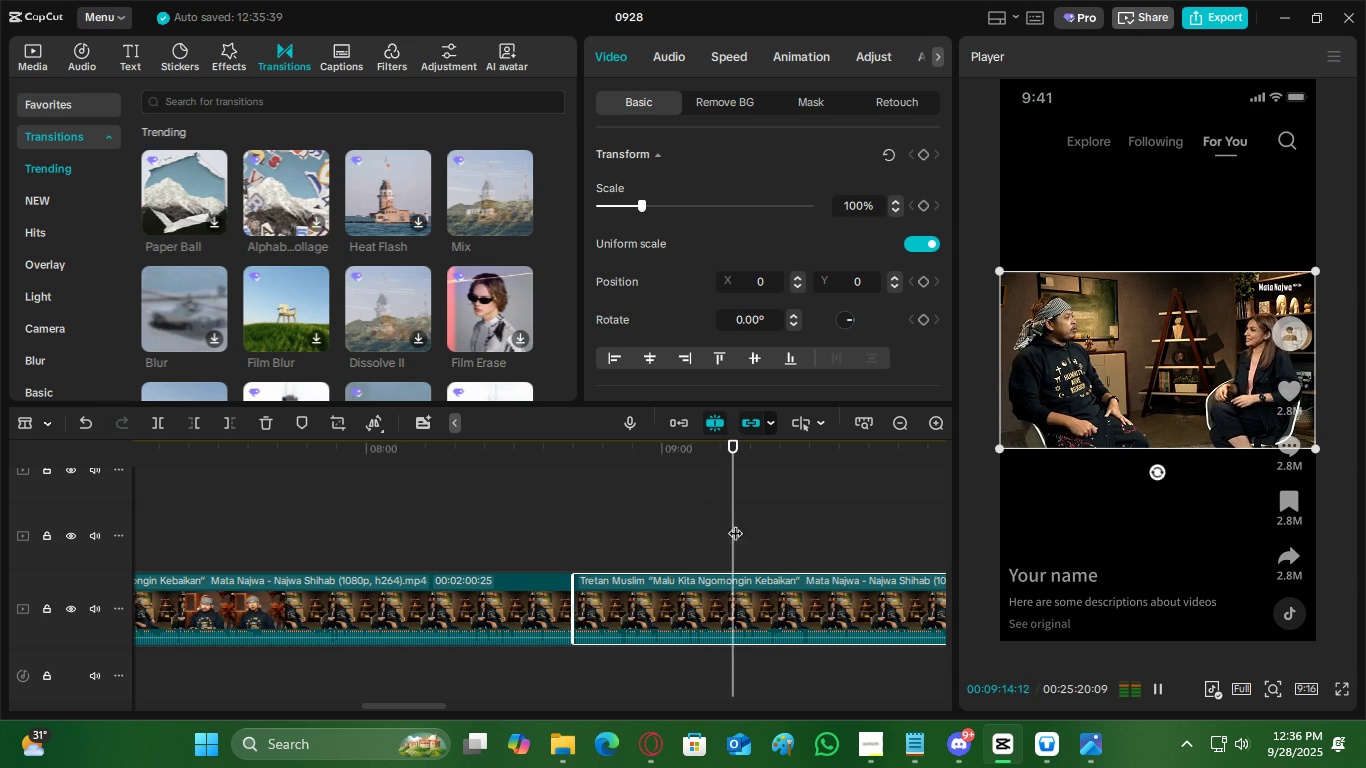 
key(Space)
 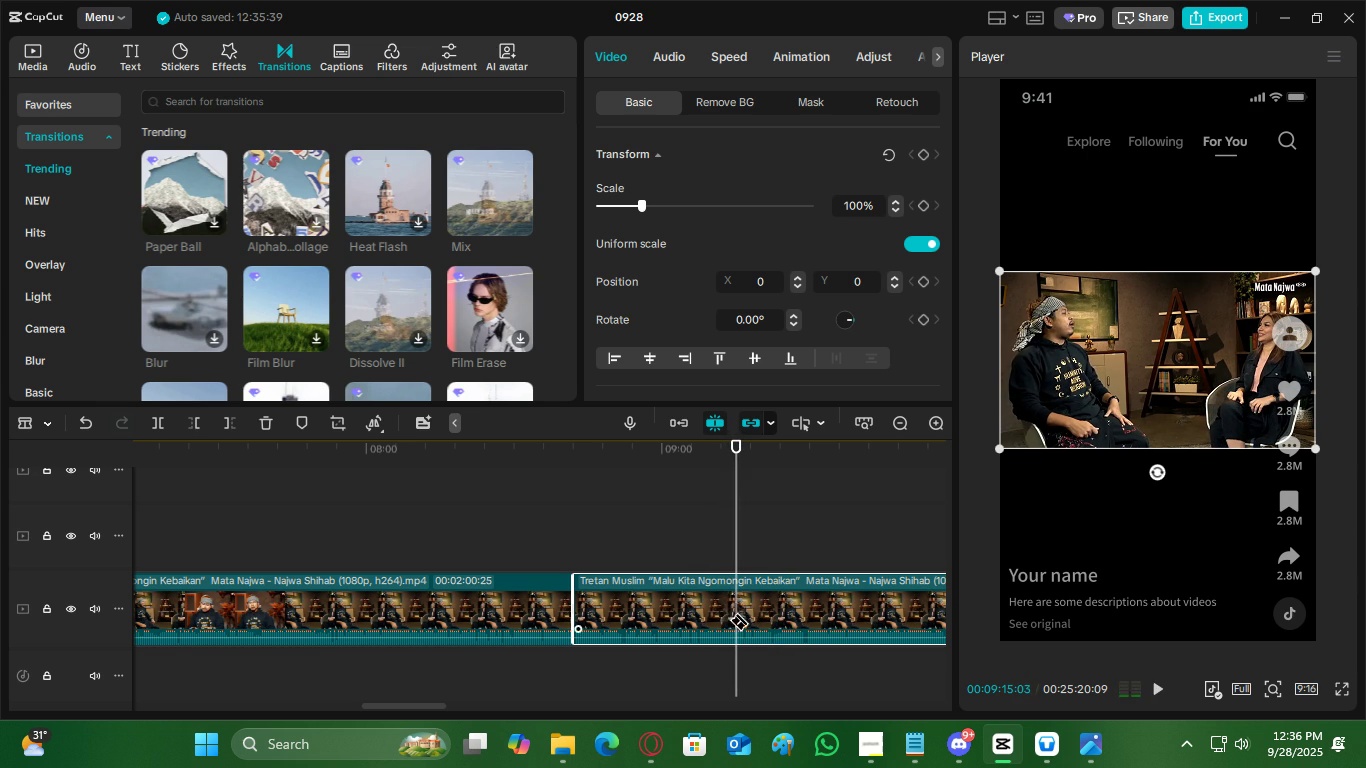 
key(Space)
 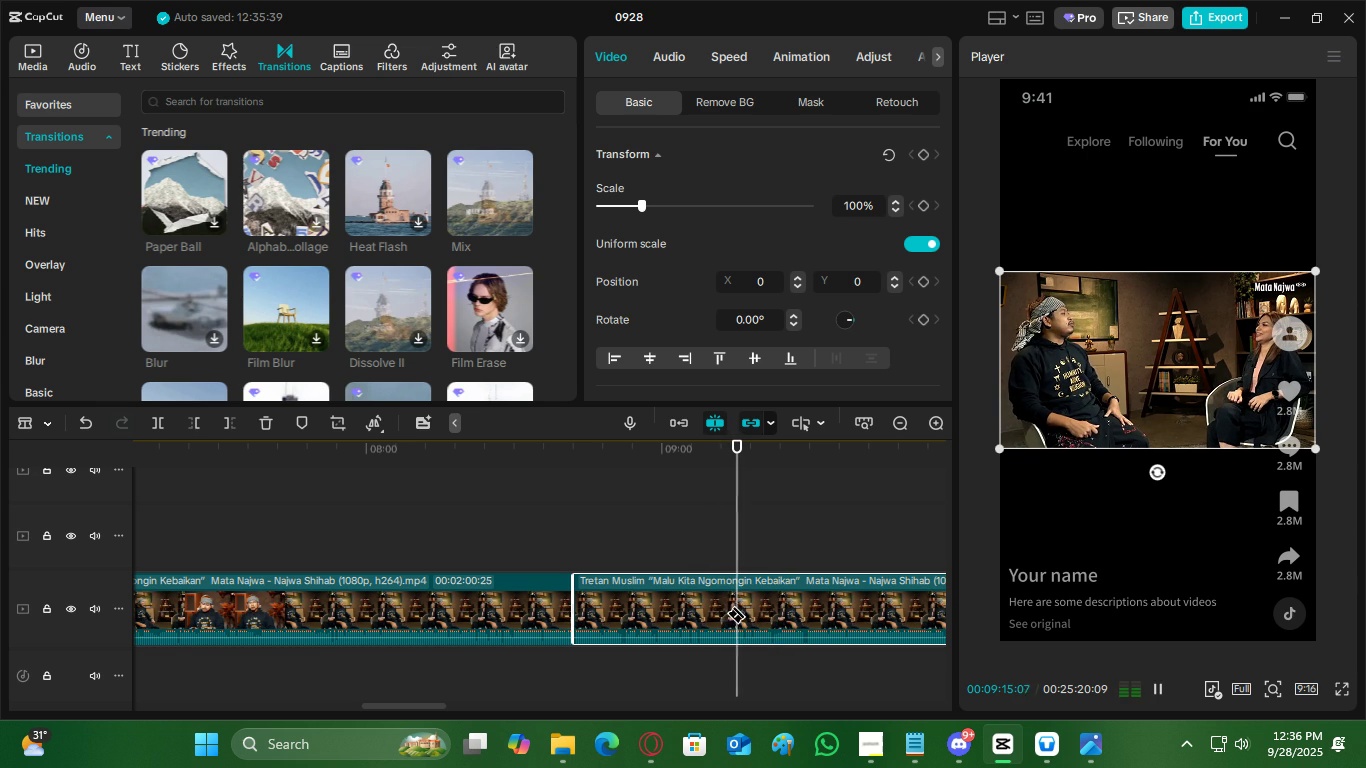 
key(Space)
 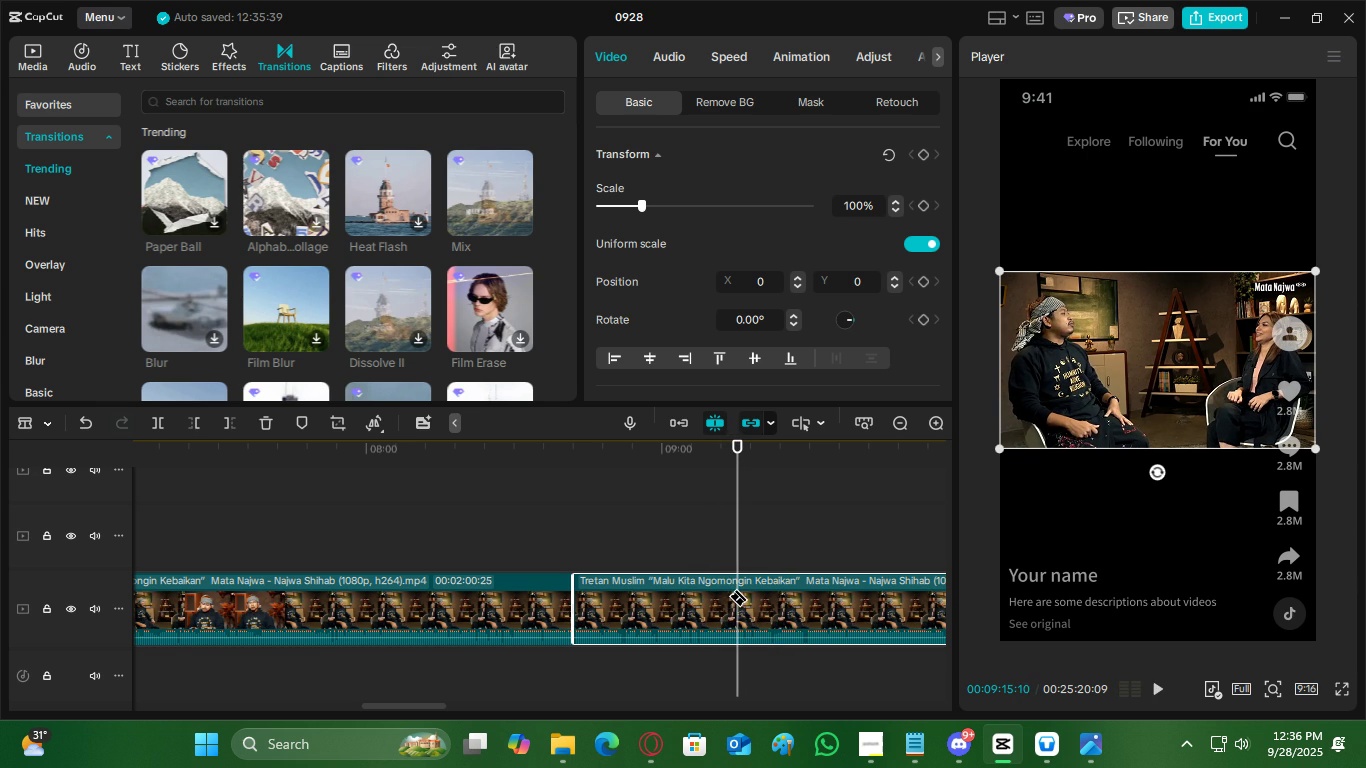 
left_click([738, 588])
 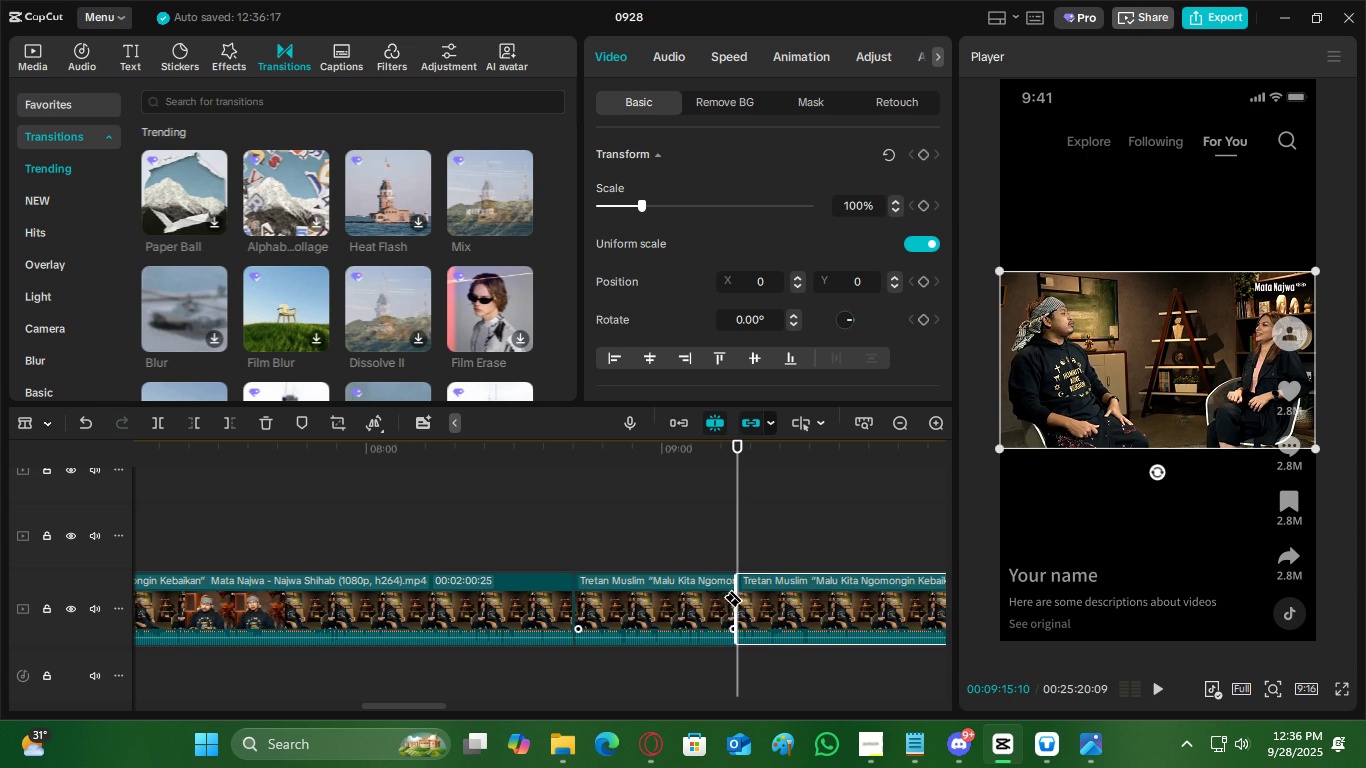 
key(V)
 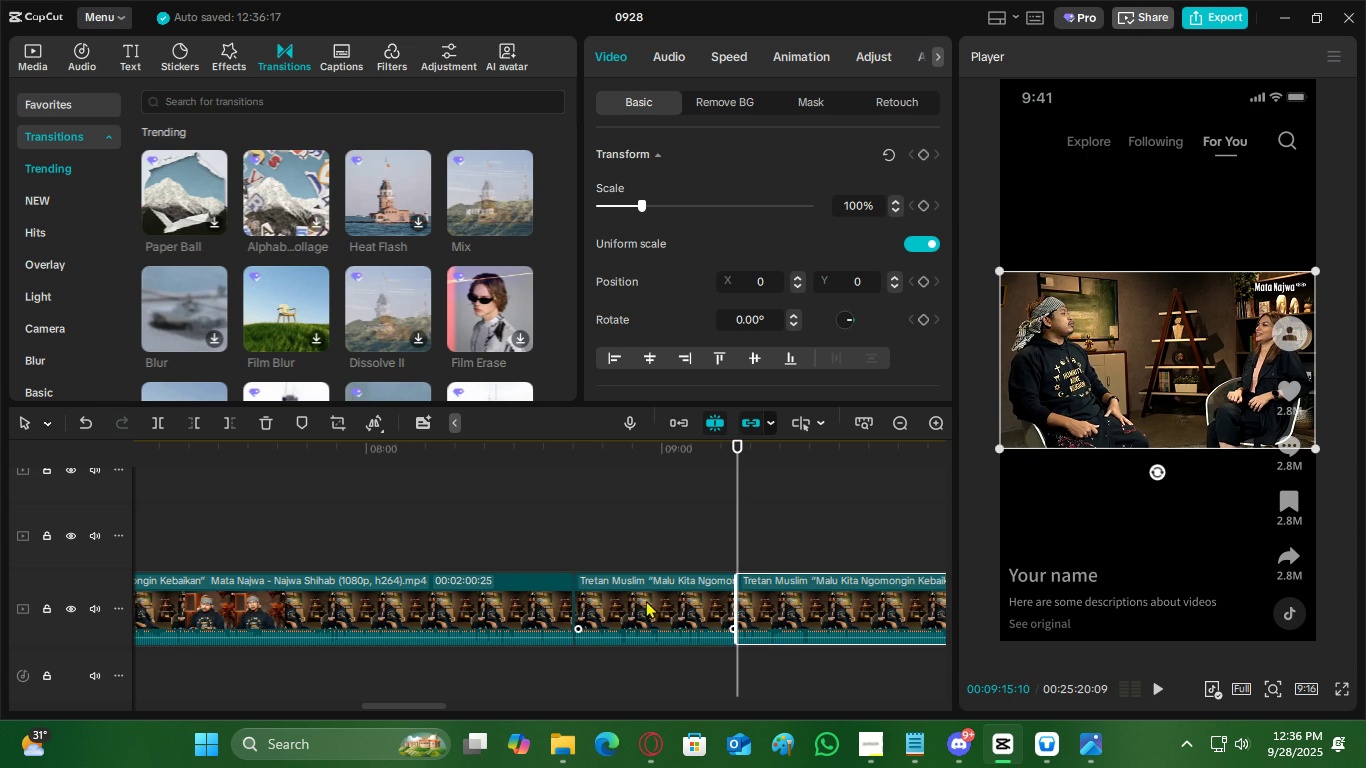 
left_click([646, 600])